 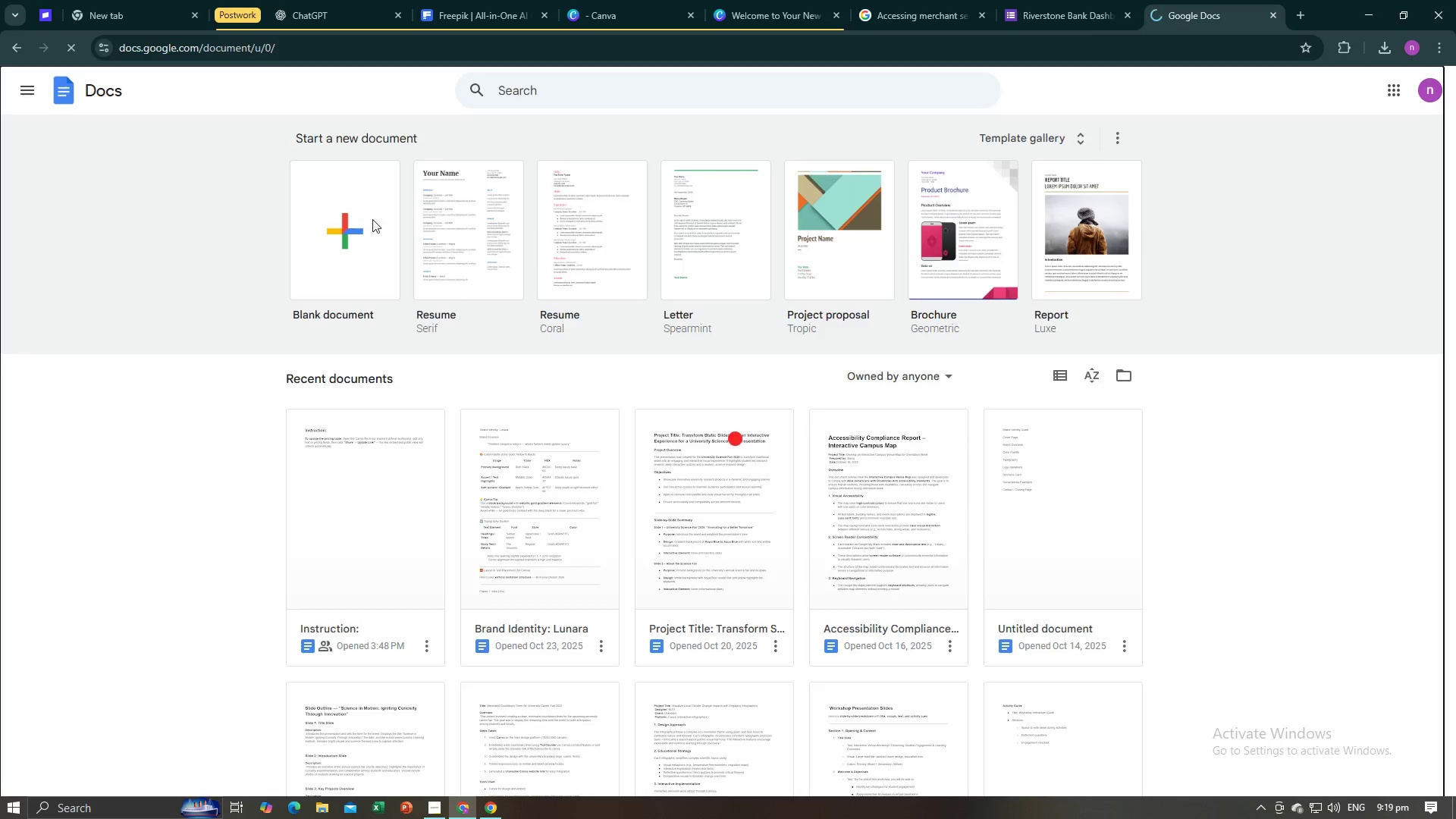 
key(Control+V)
 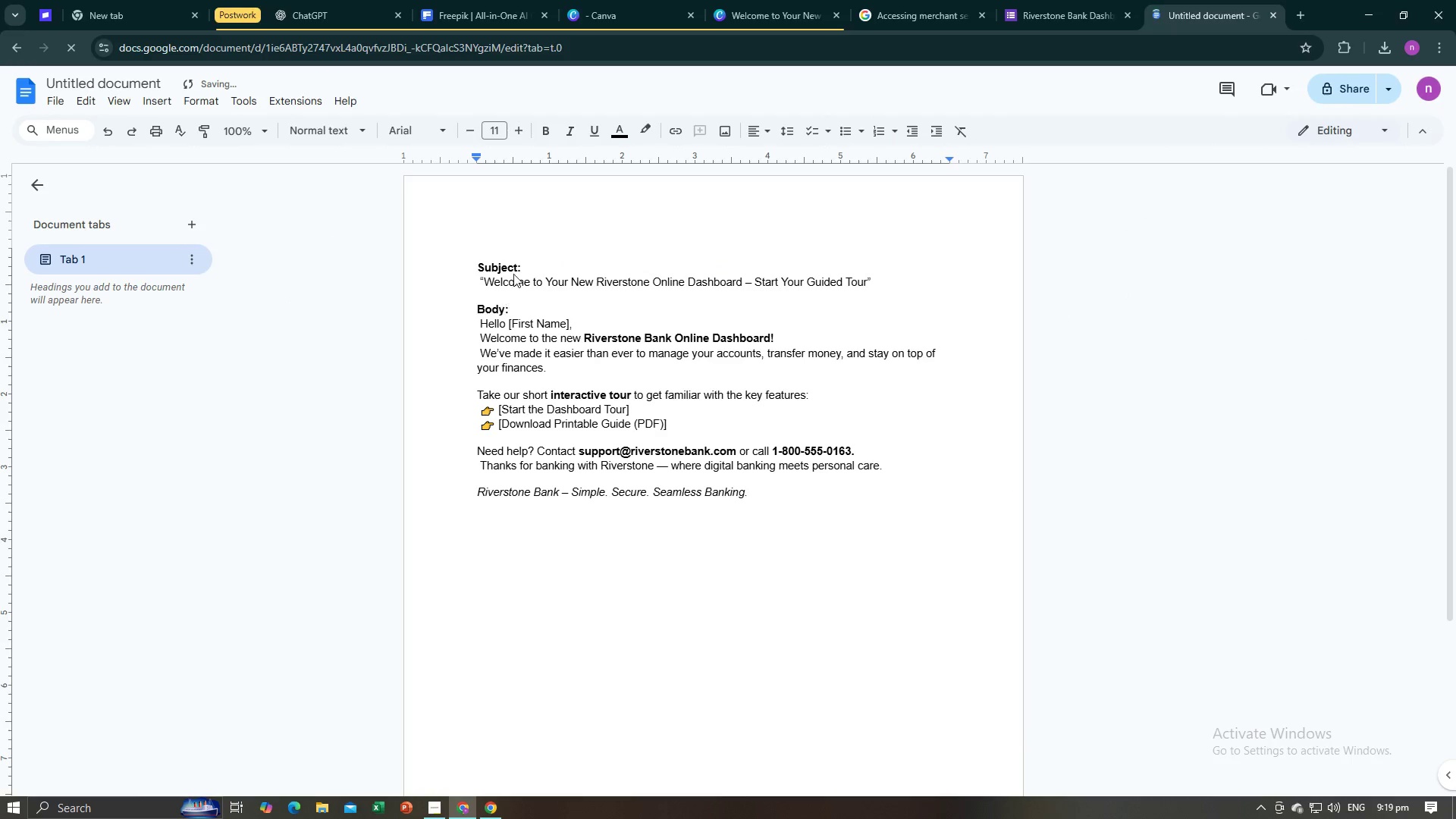 
left_click([526, 259])
 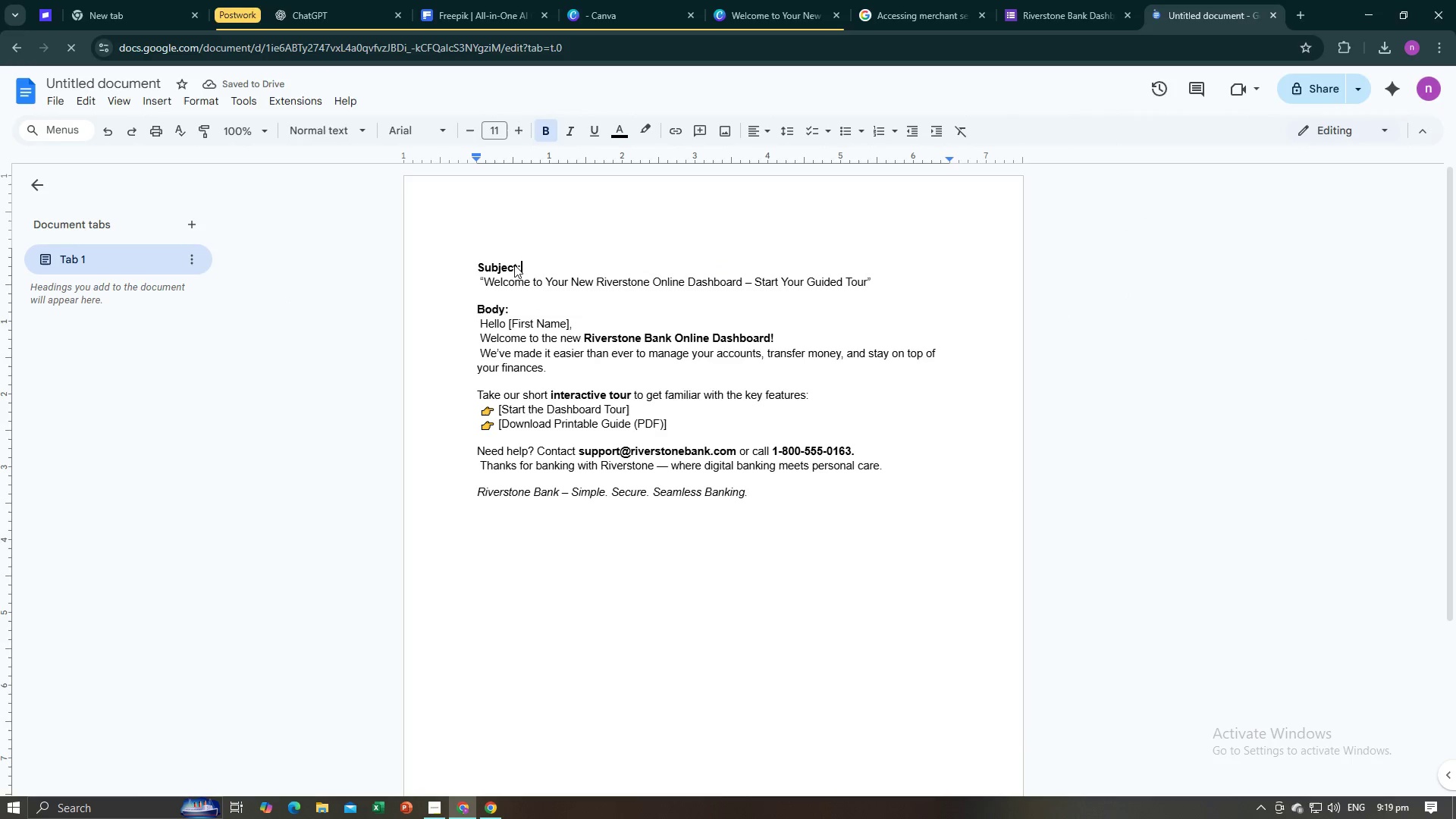 
left_click([465, 250])
 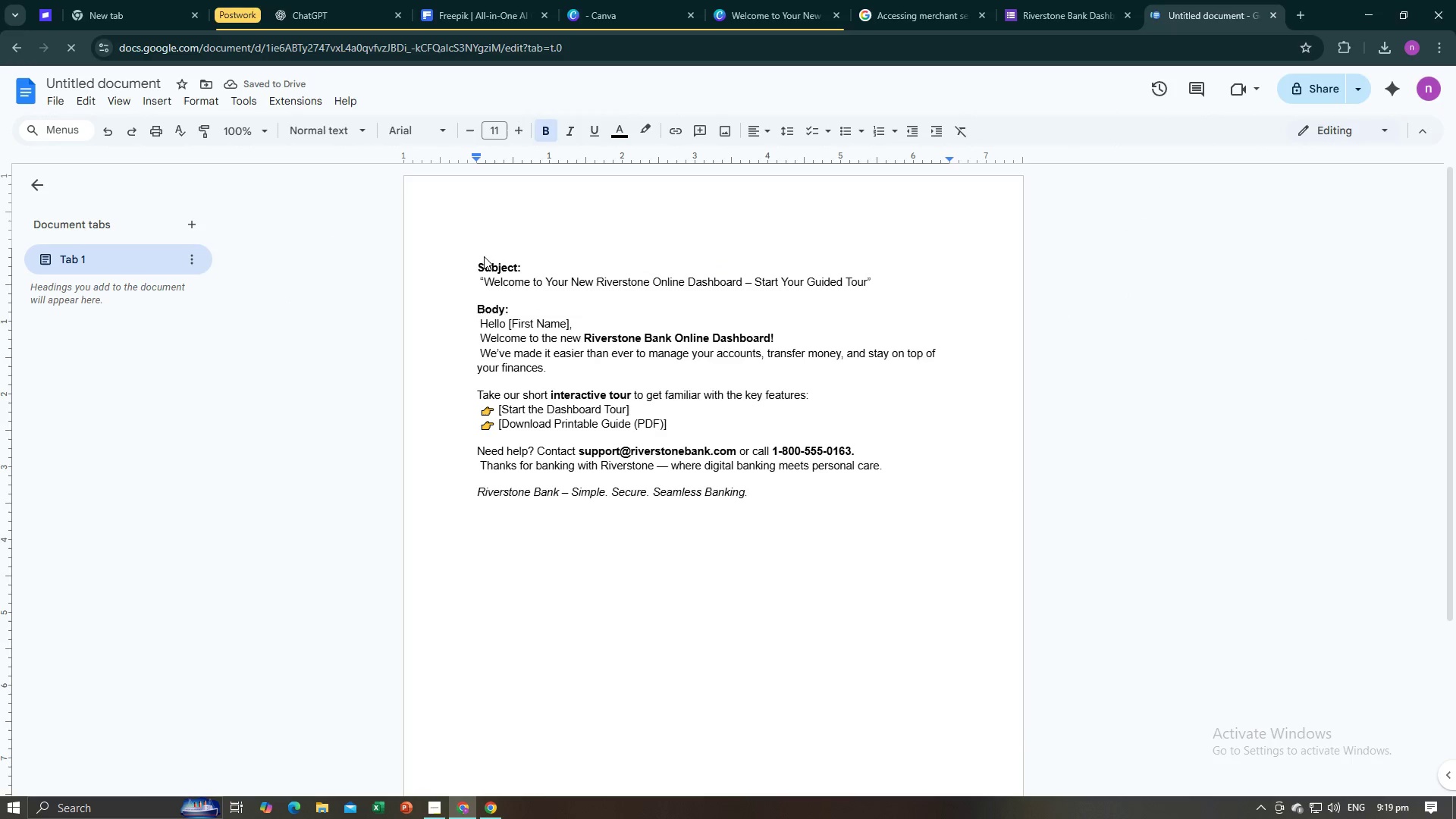 
type(Email )
 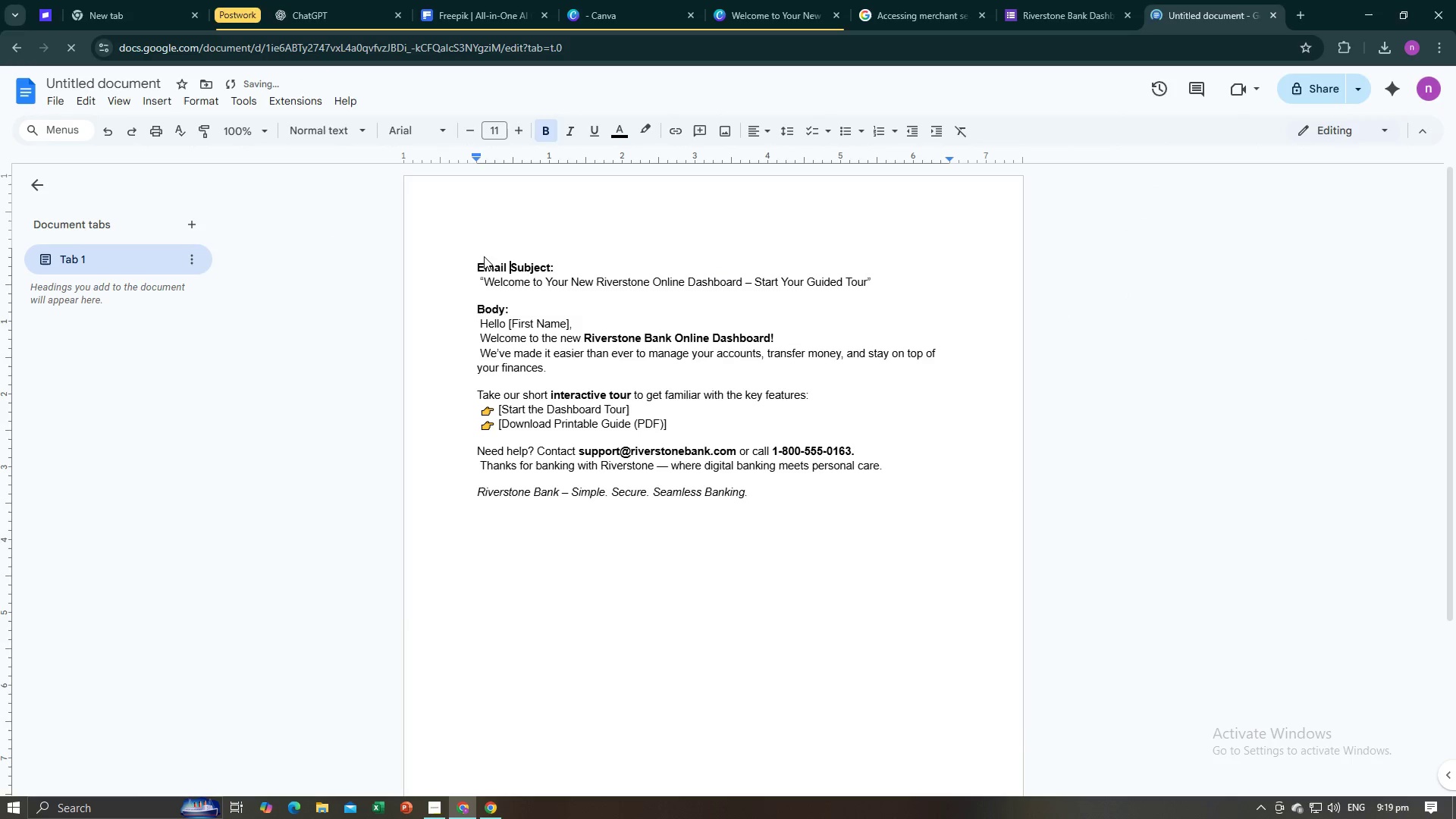 
key(Alt+AltLeft)
 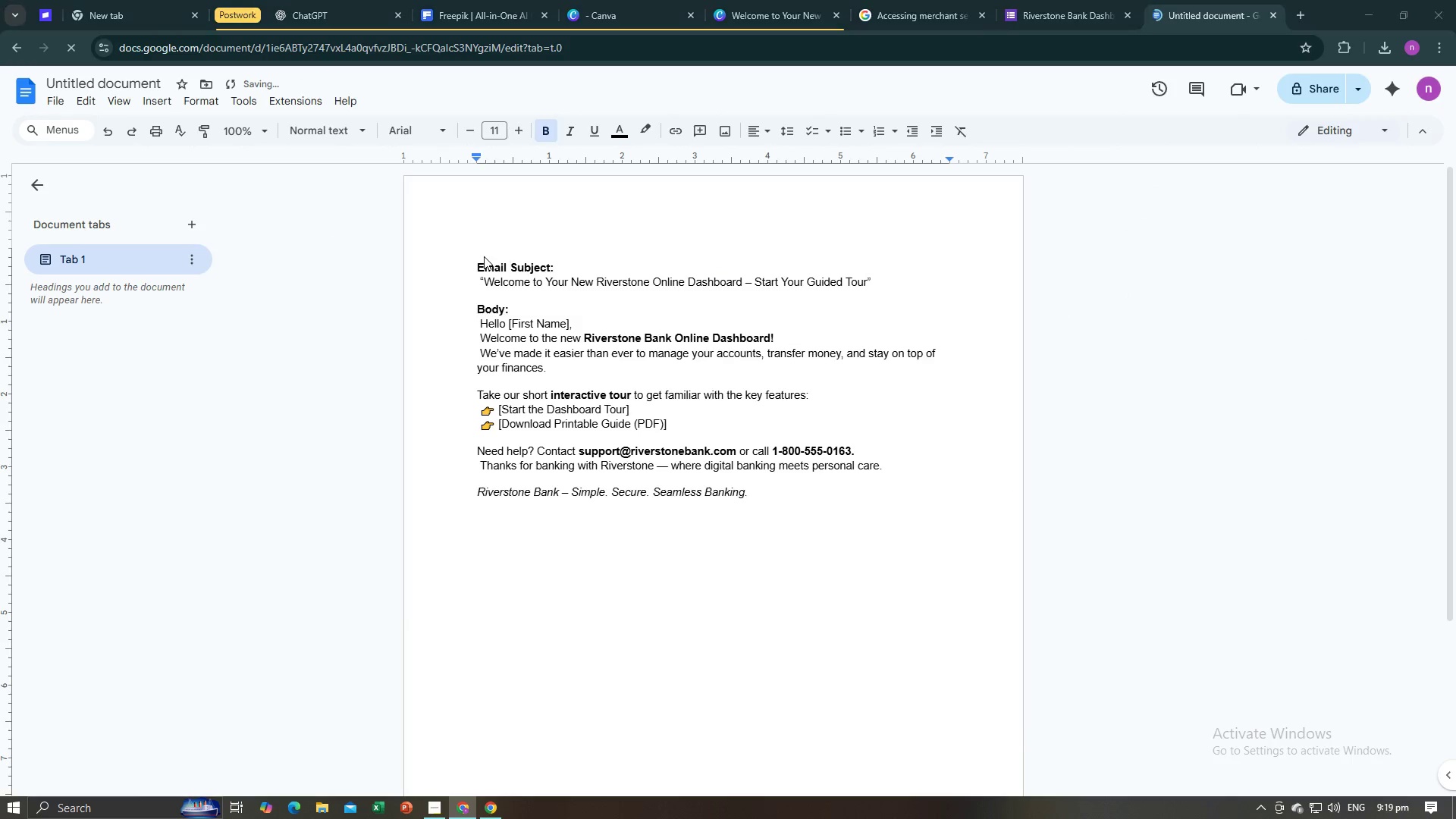 
key(Alt+Tab)